 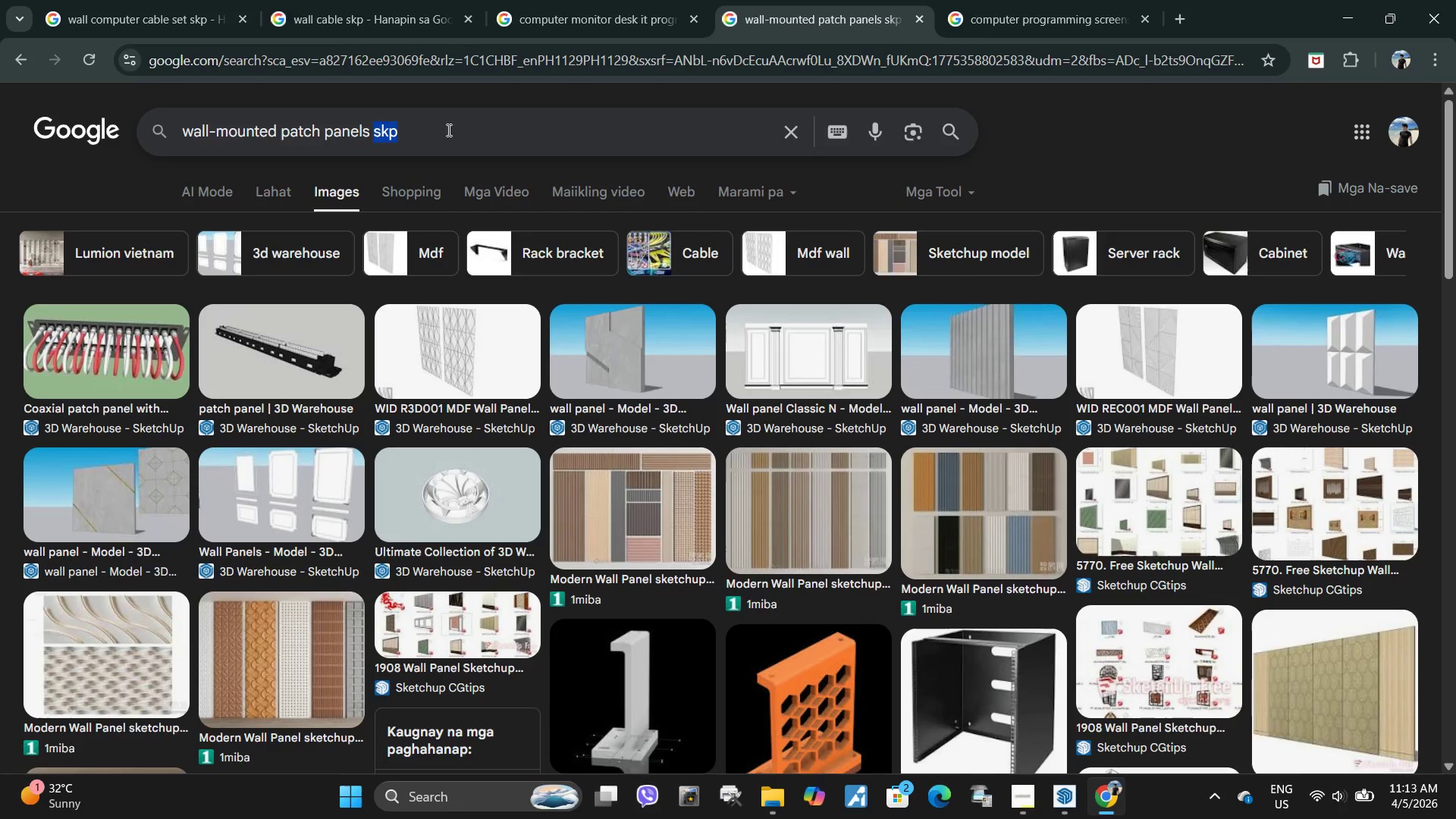 
left_click_drag(start_coordinate=[463, 130], to_coordinate=[96, 128])
 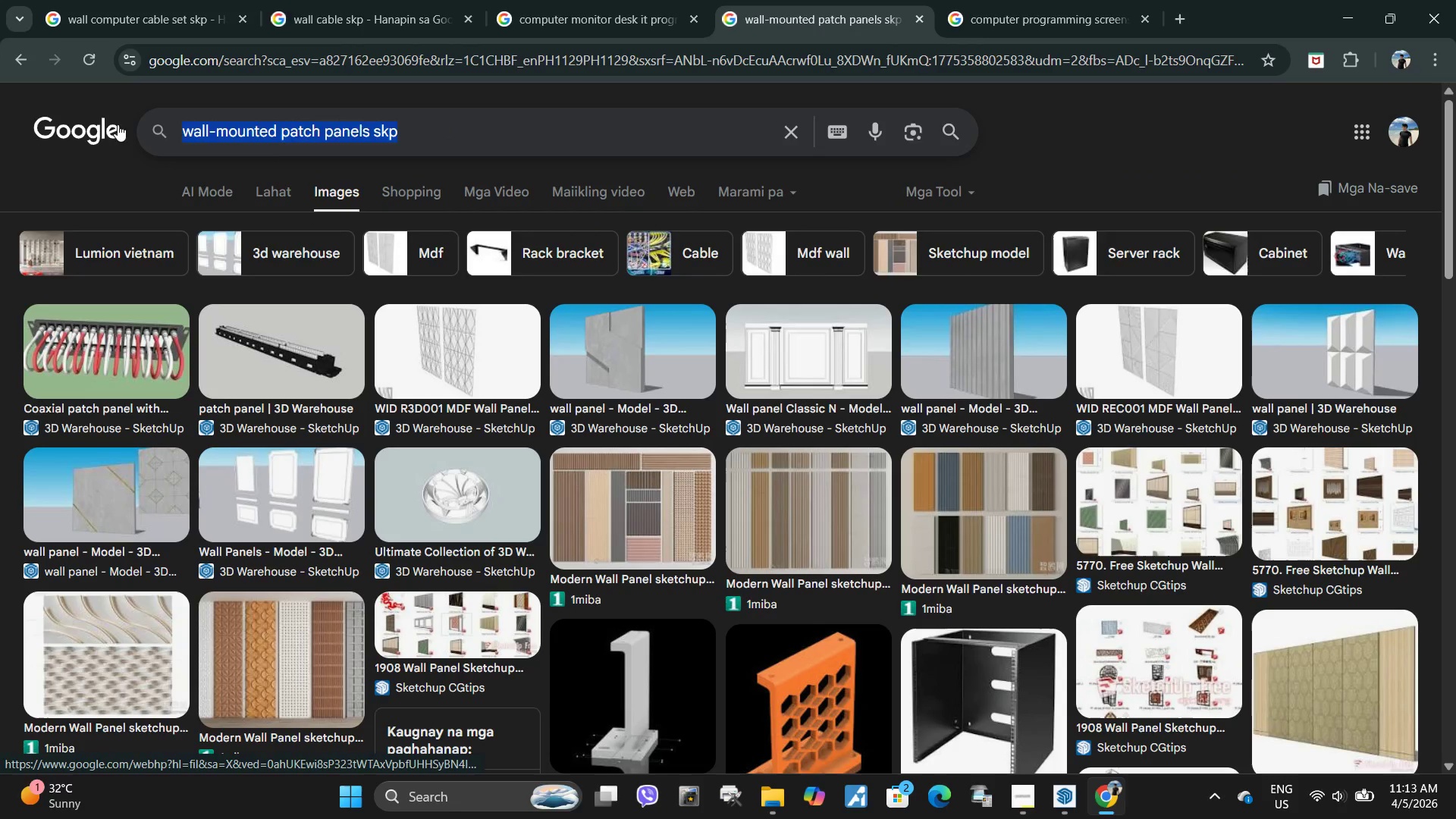 
key(Control+ControlLeft)
 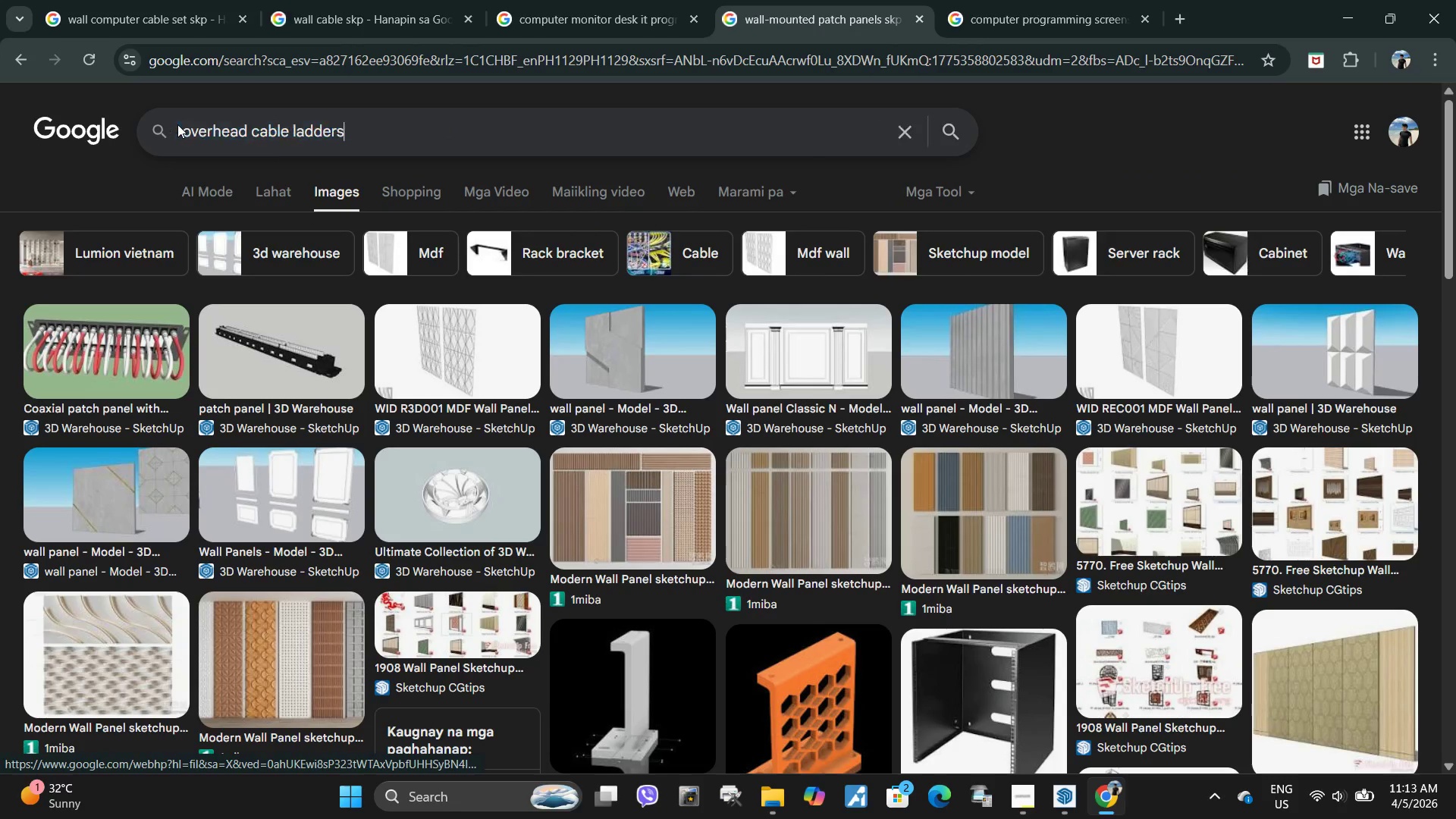 
key(Control+V)
 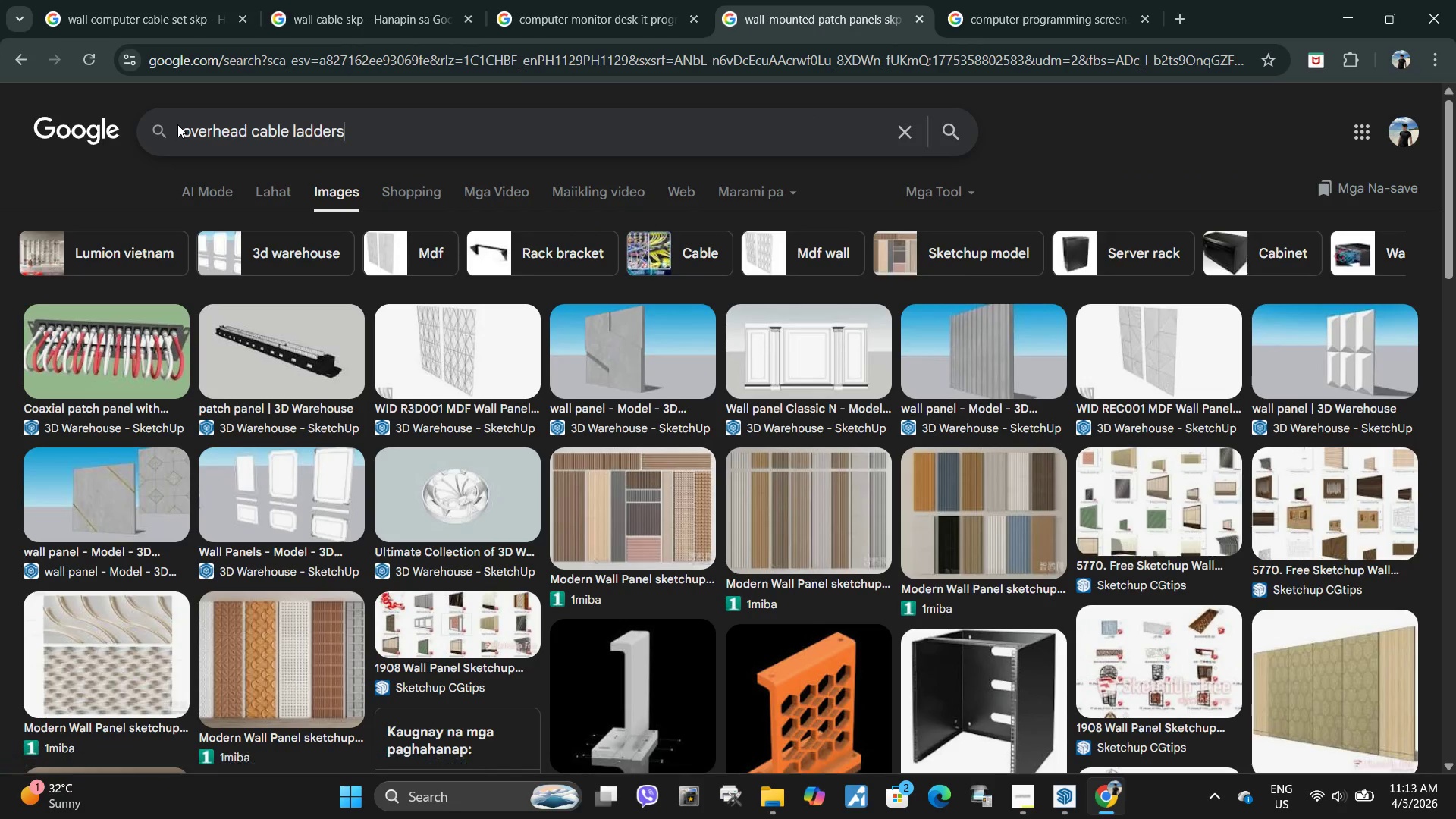 
type( skp)
 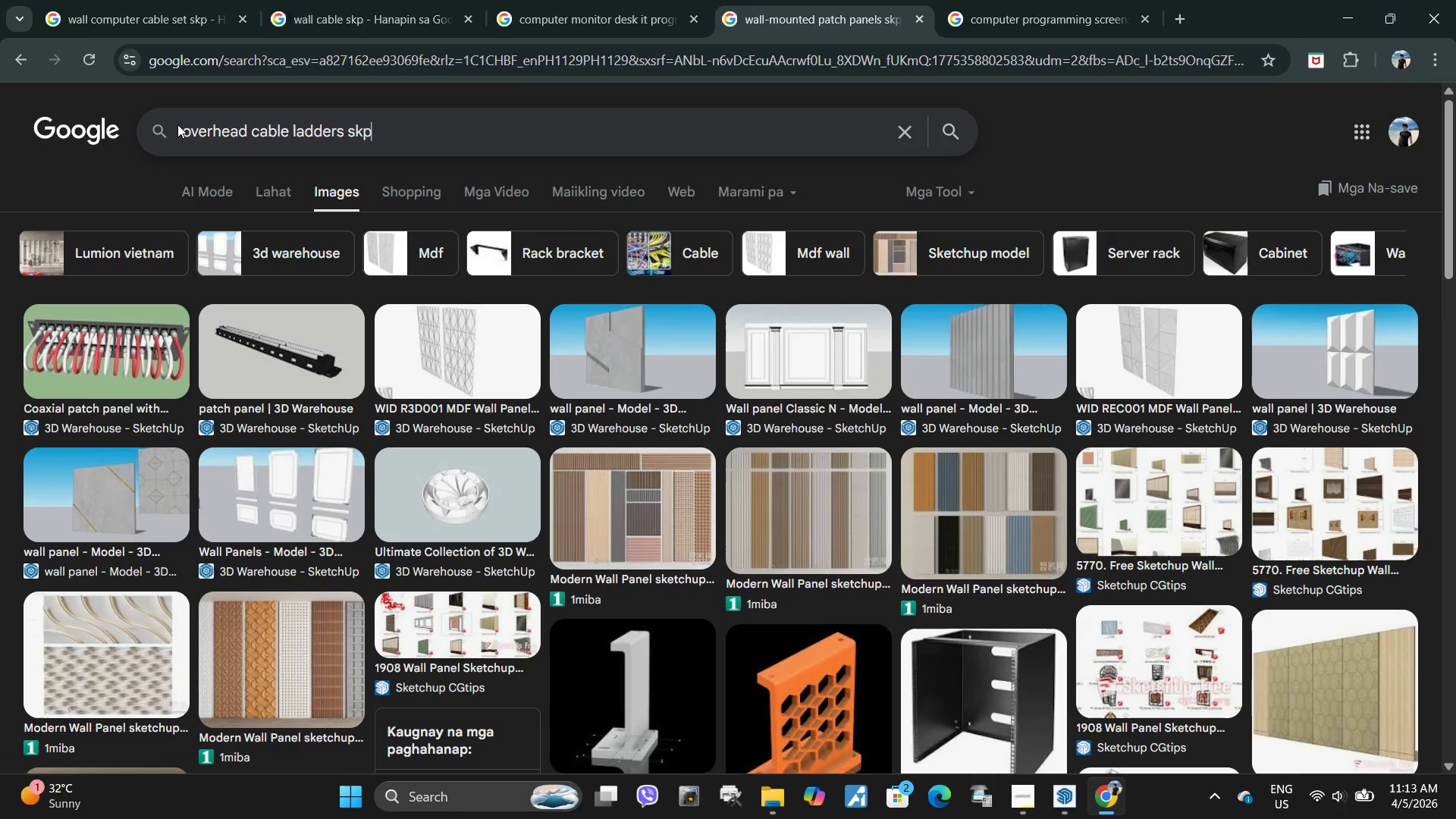 
key(Enter)
 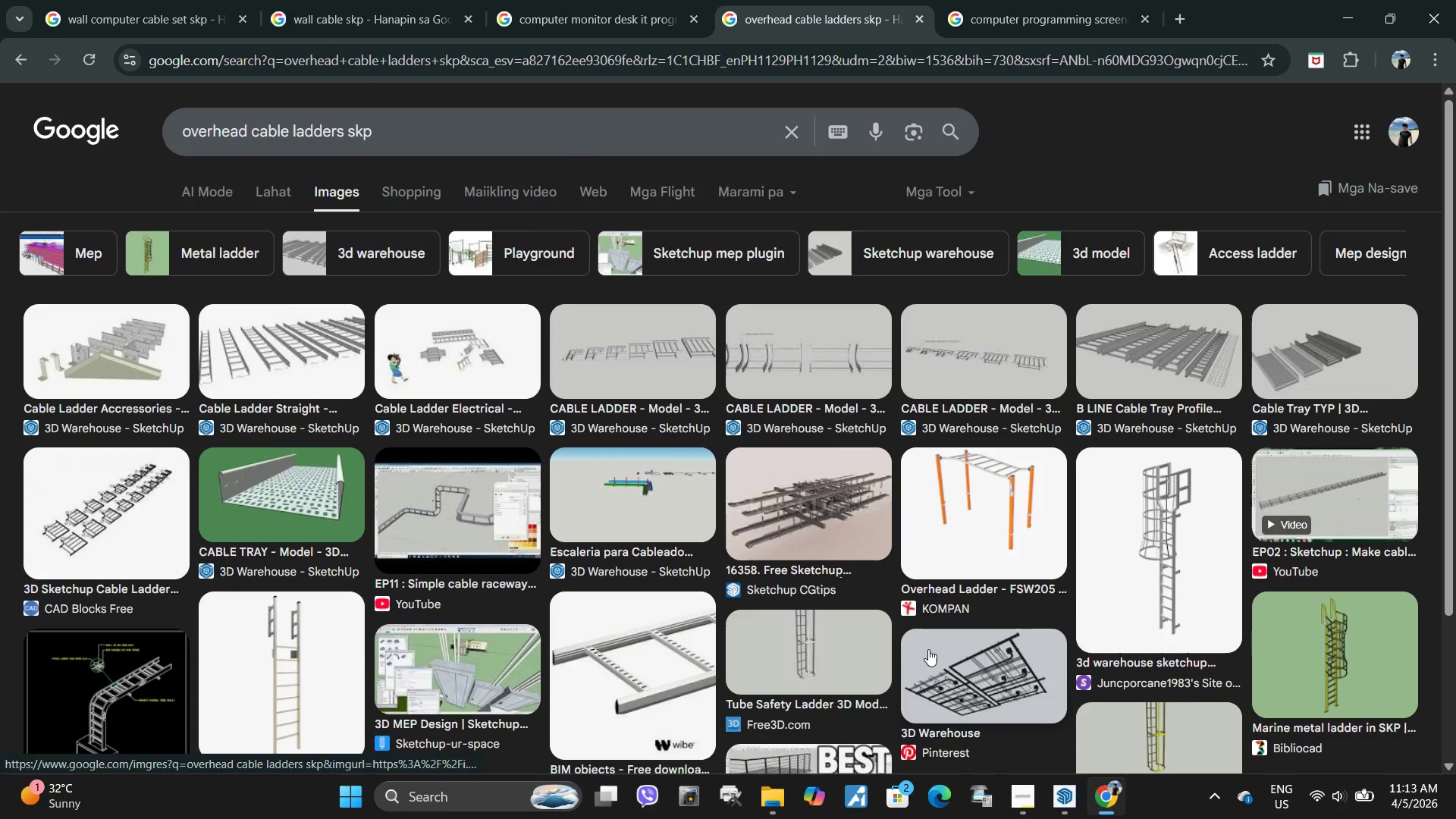 
left_click([1107, 799])